 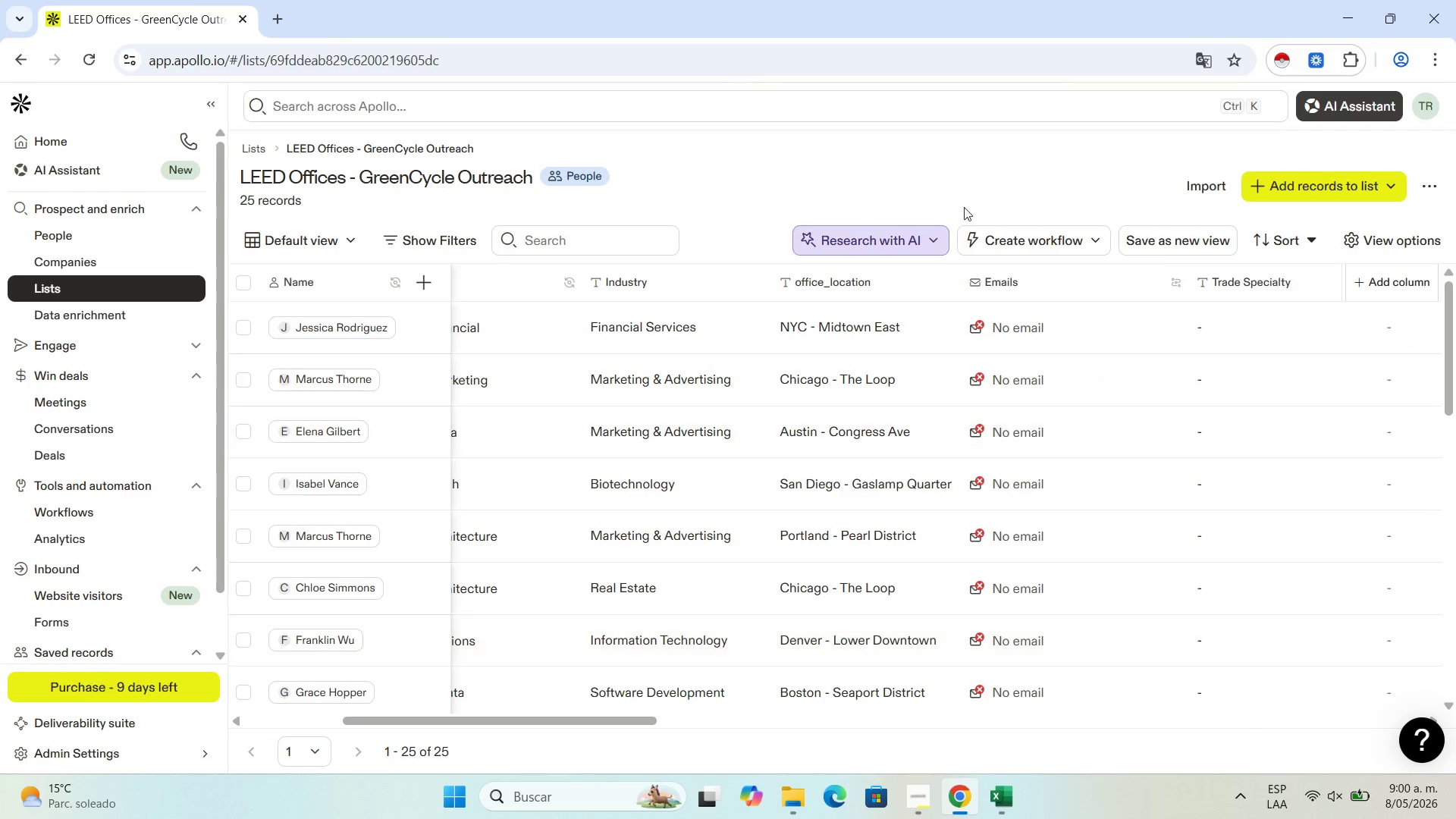 
left_click([1063, 281])
 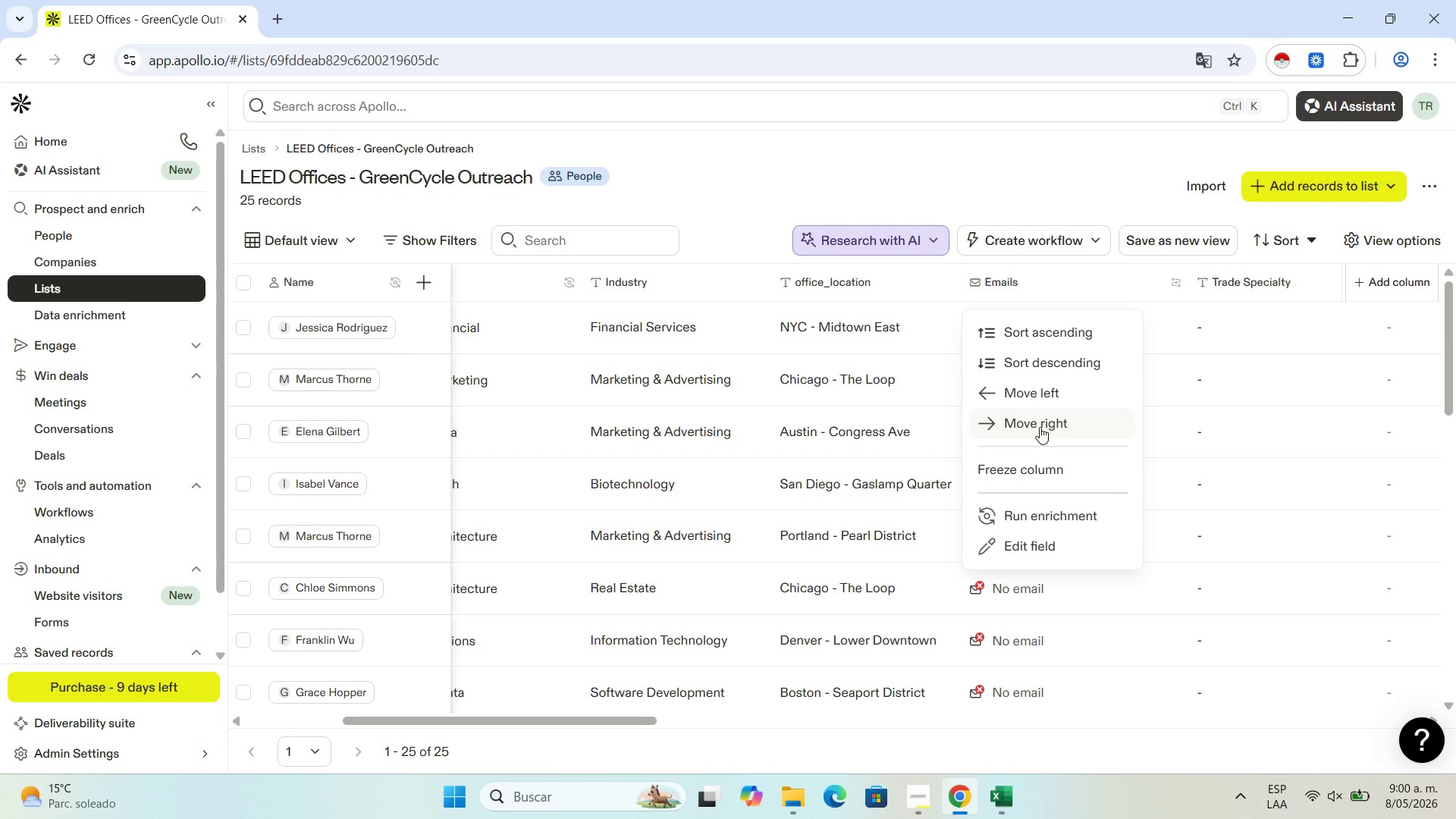 
left_click([1046, 417])
 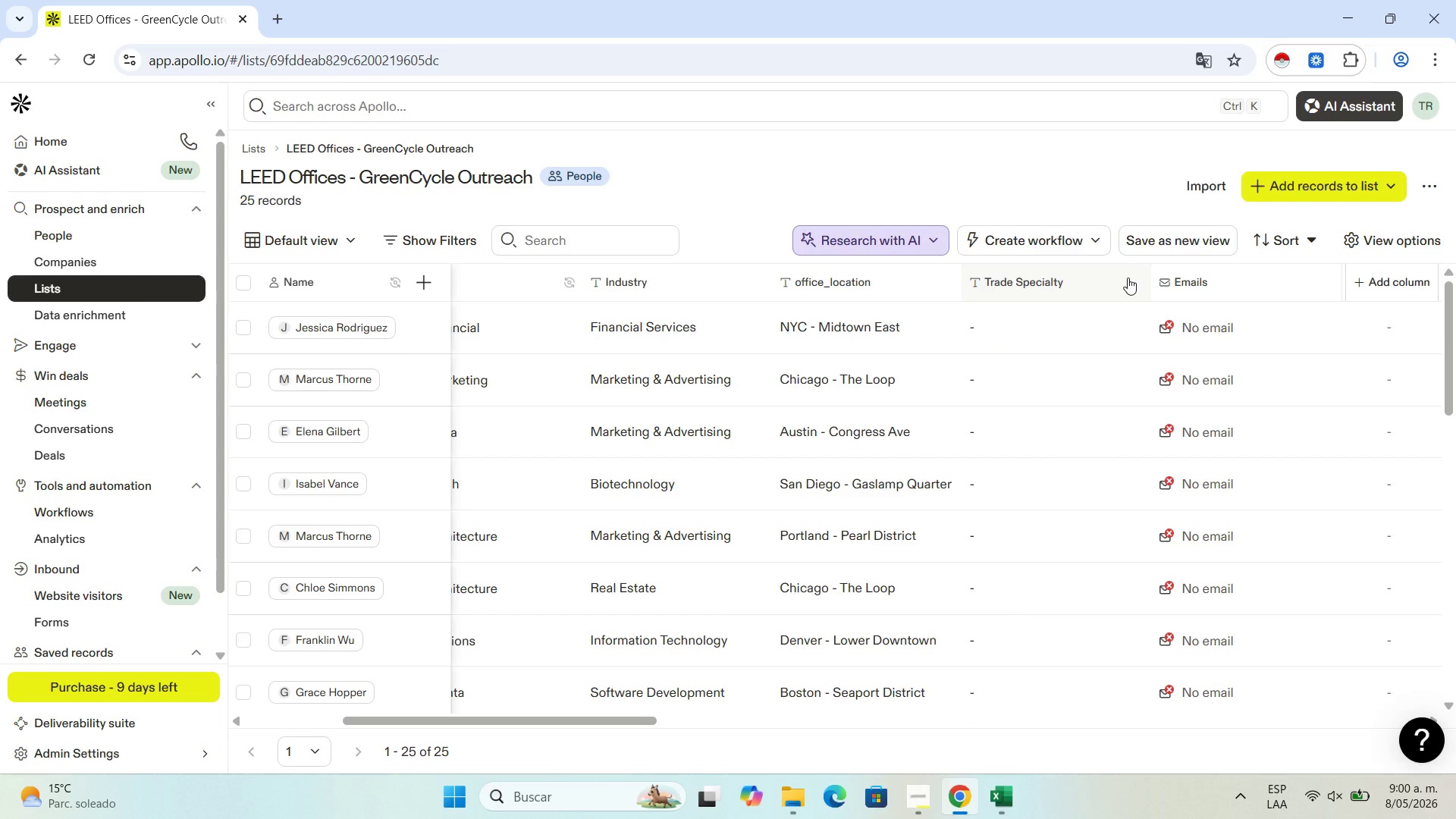 
left_click([1193, 272])
 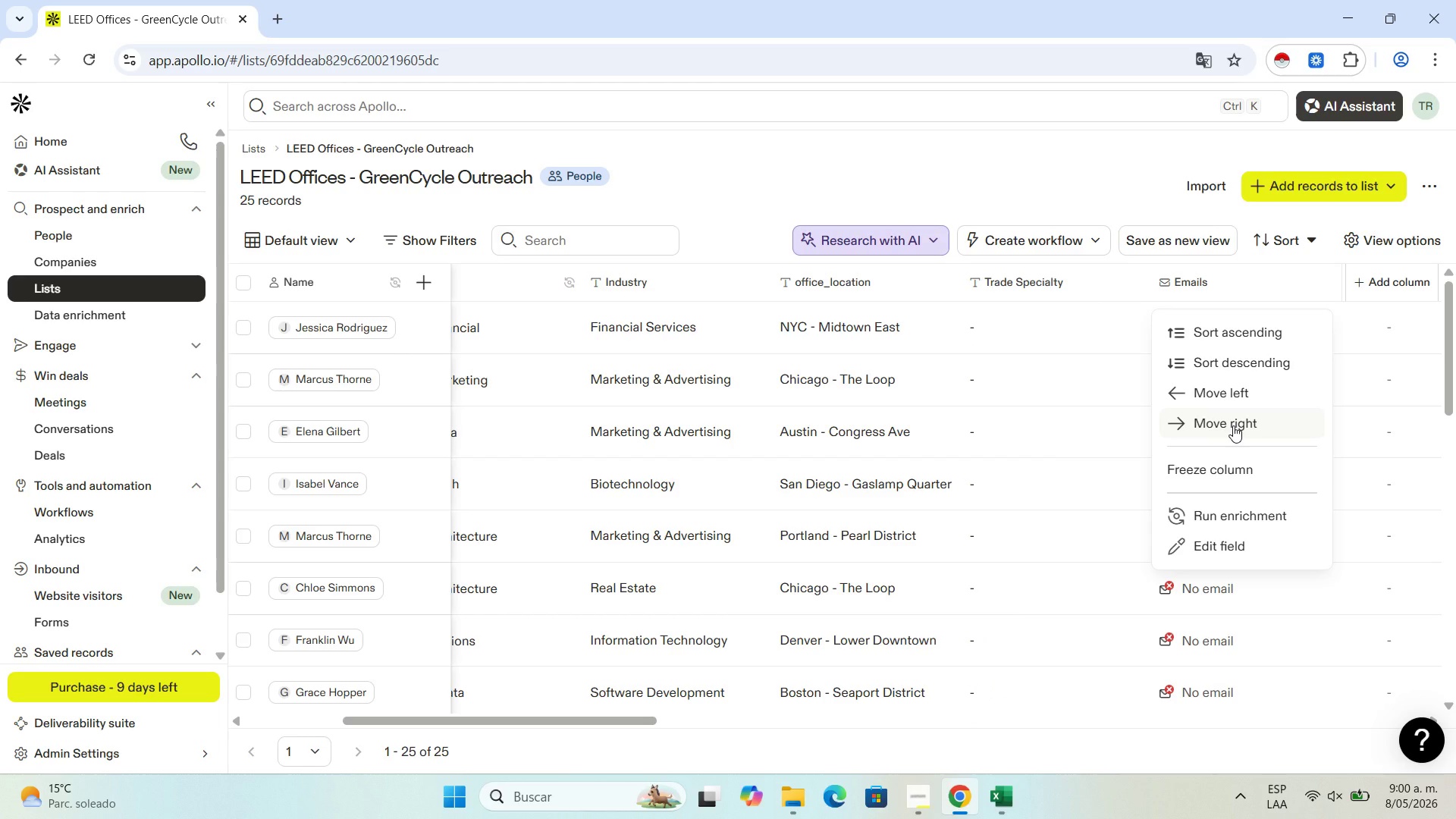 
left_click([1233, 425])